 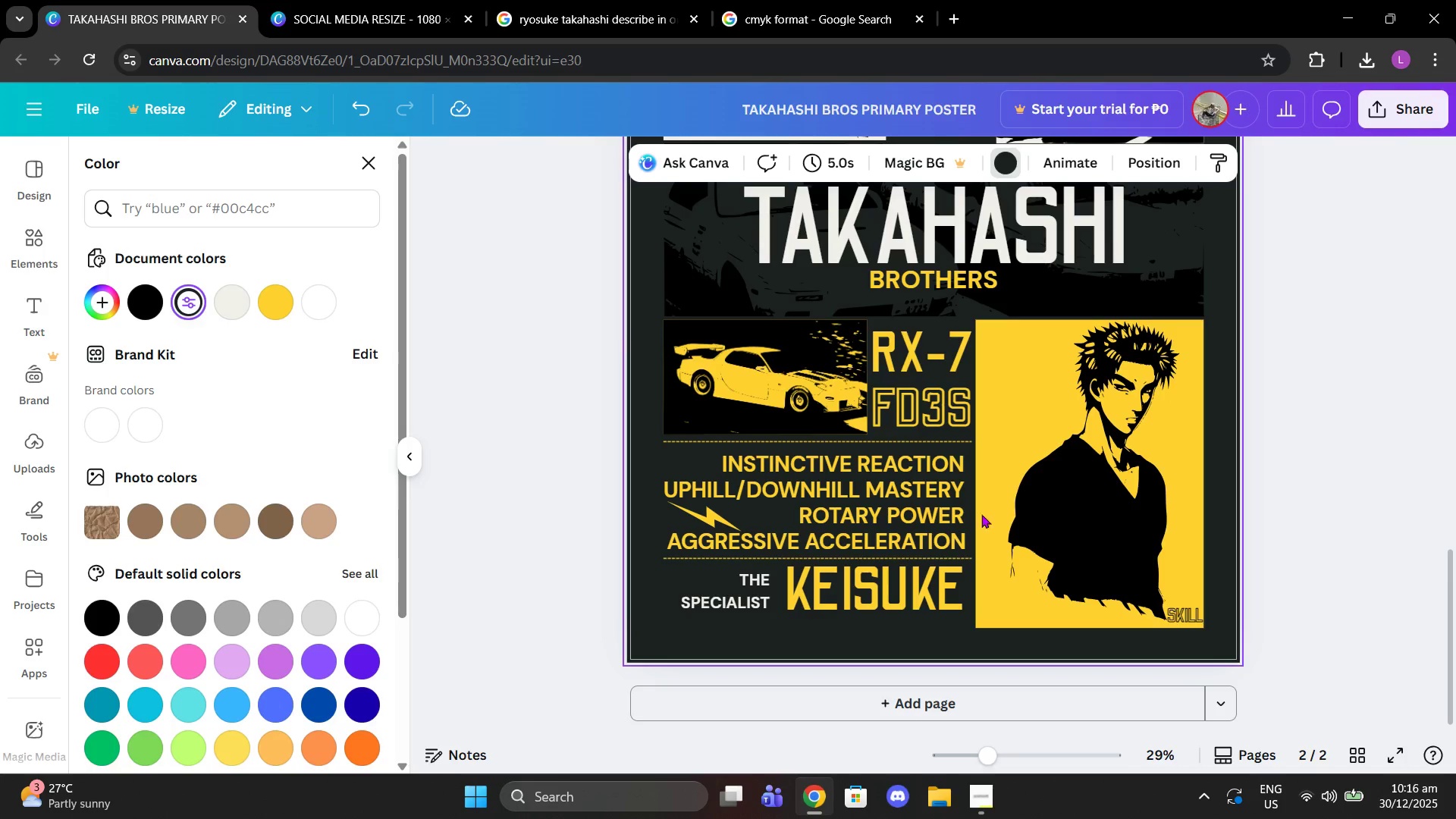 
scroll: coordinate [1176, 297], scroll_direction: up, amount: 5.0
 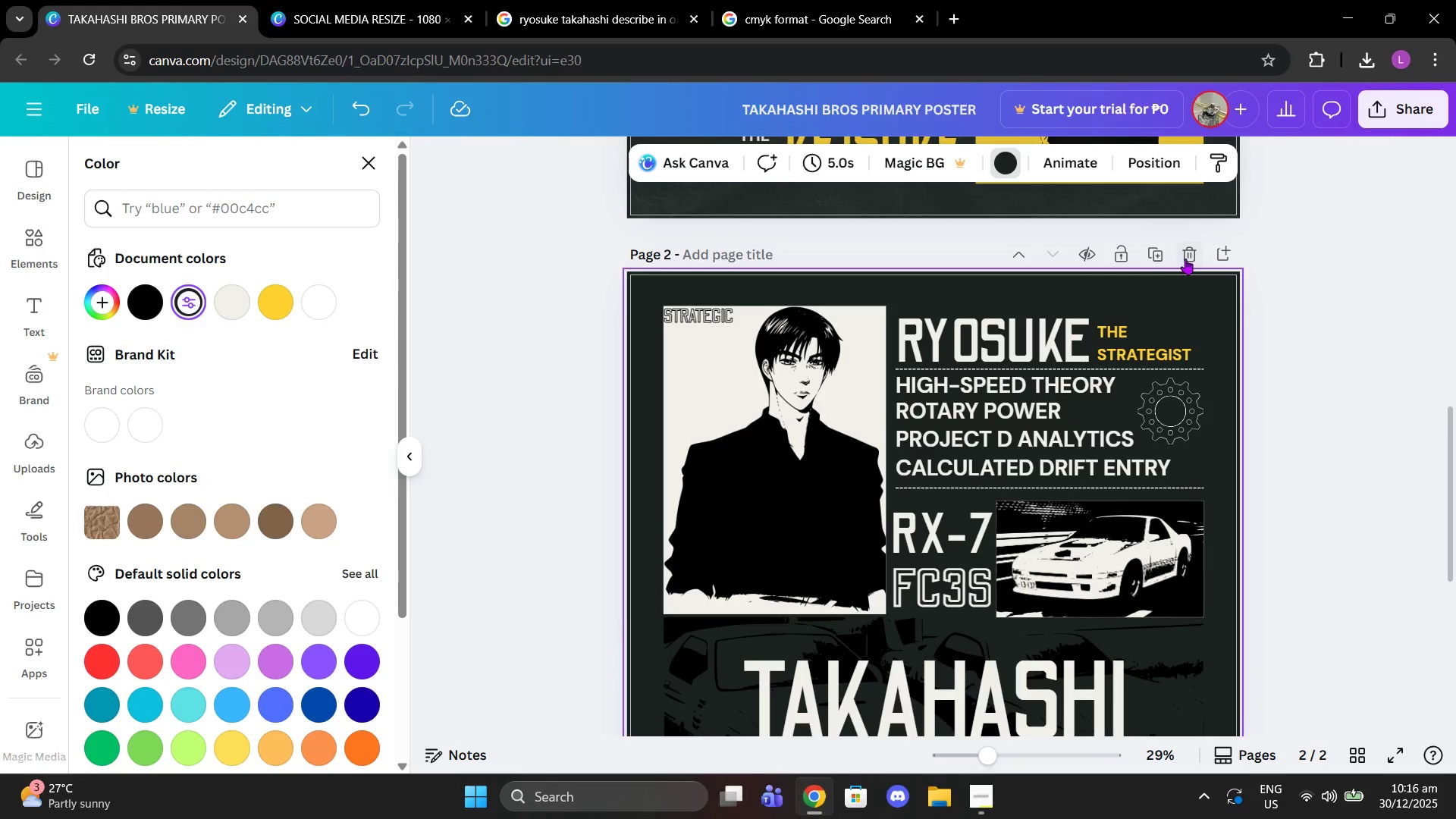 
left_click([1185, 259])
 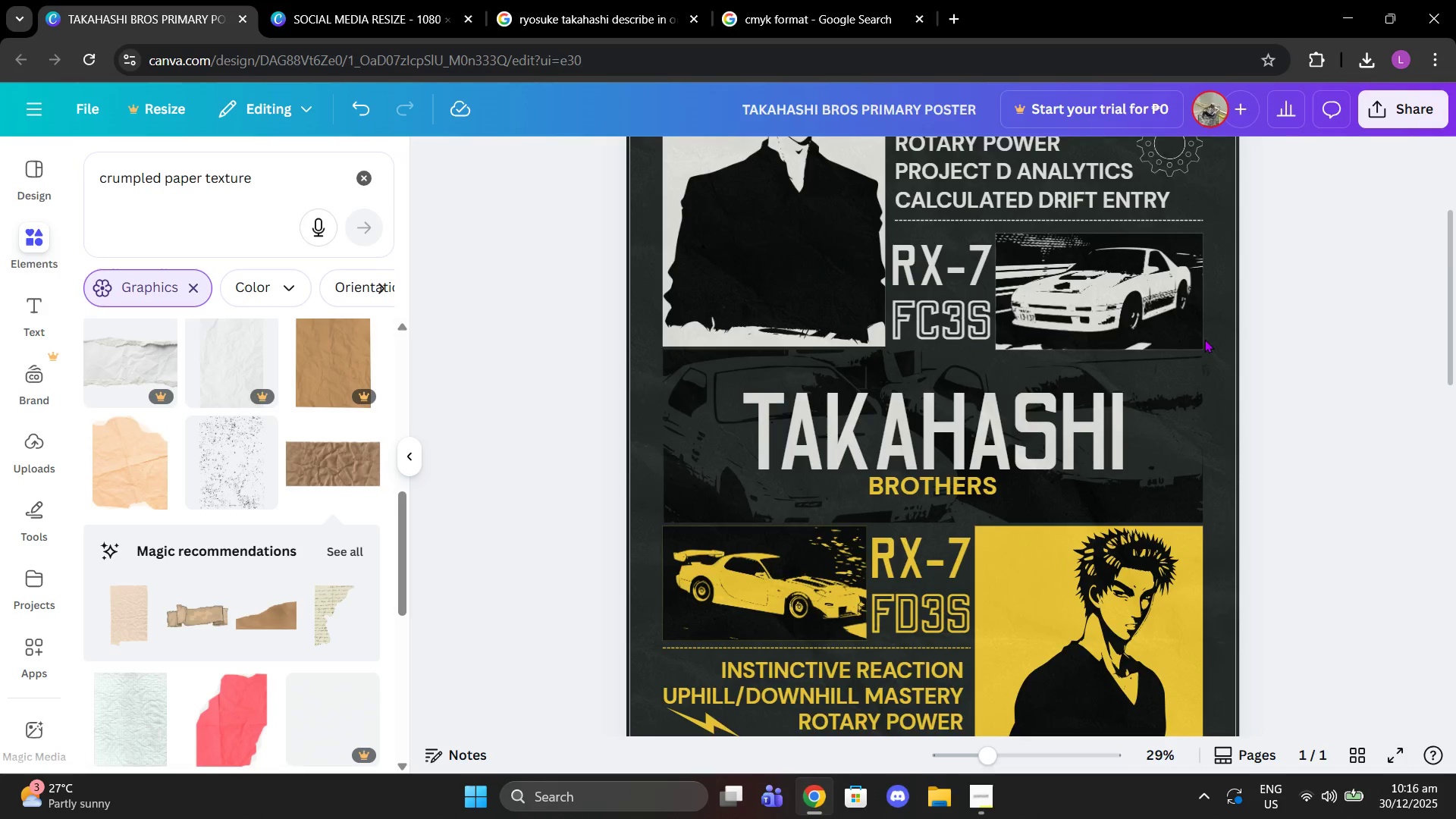 
left_click([1175, 332])
 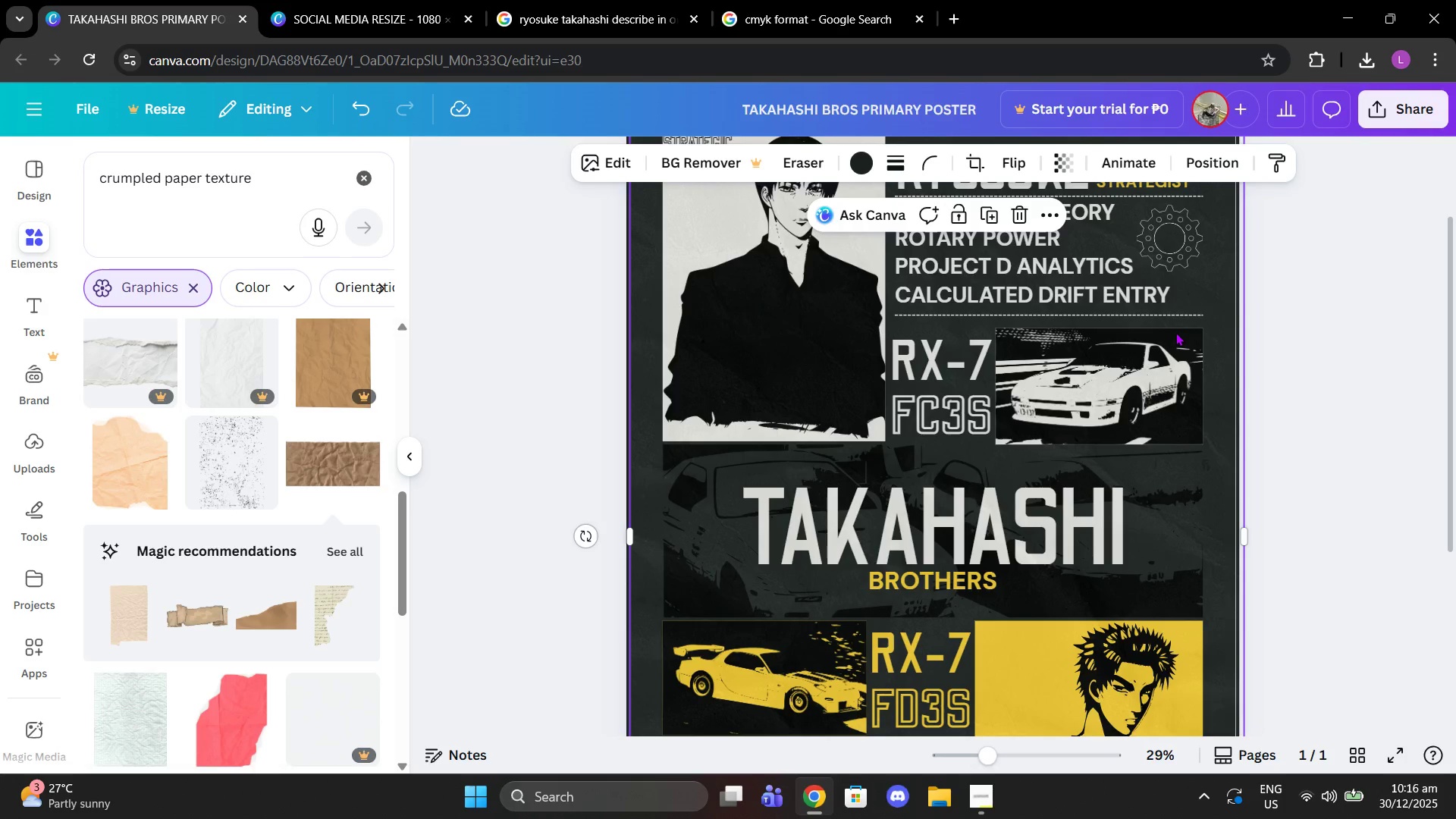 
scroll: coordinate [1204, 339], scroll_direction: up, amount: 1.0
 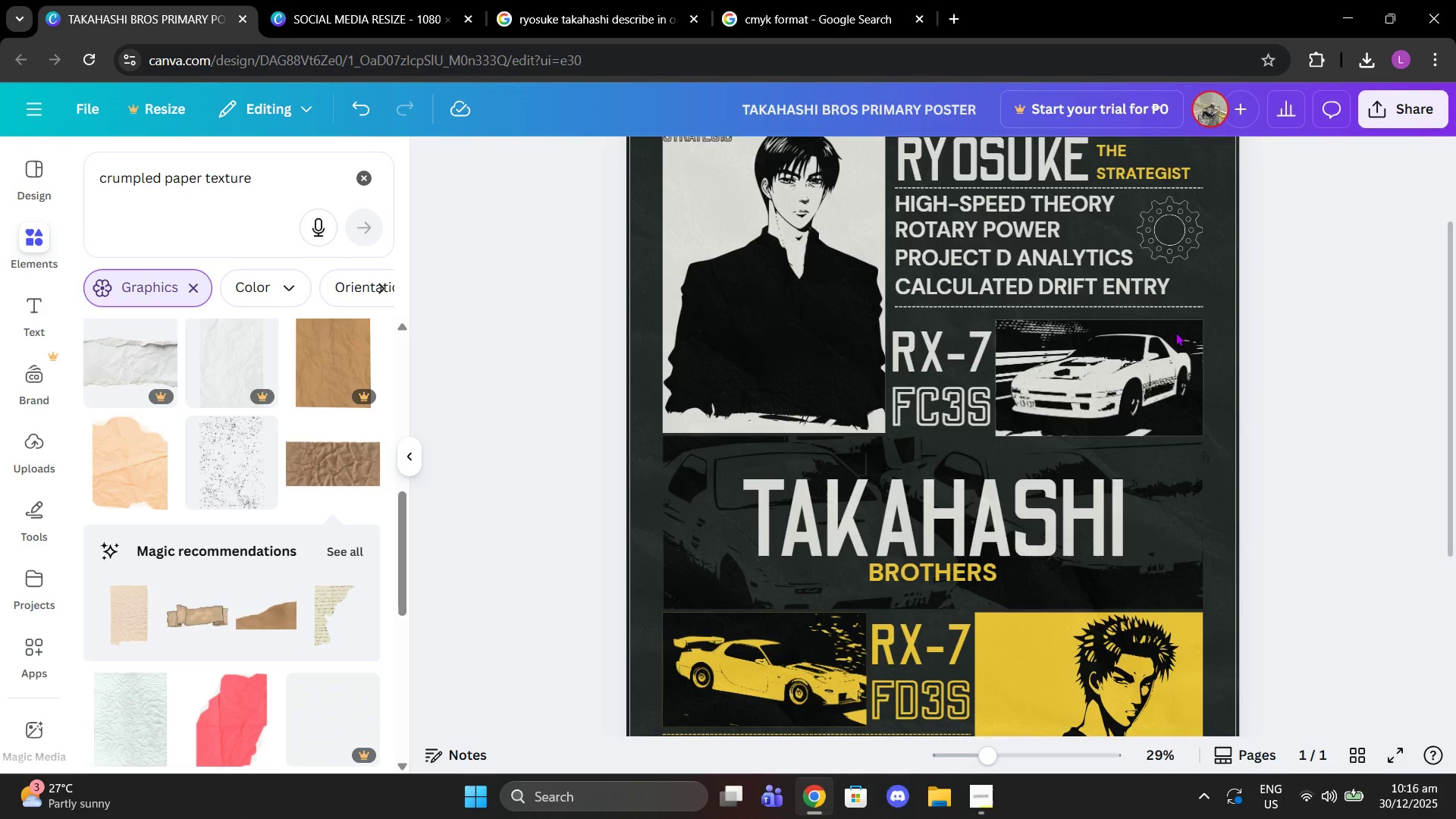 
key(Control+C)
 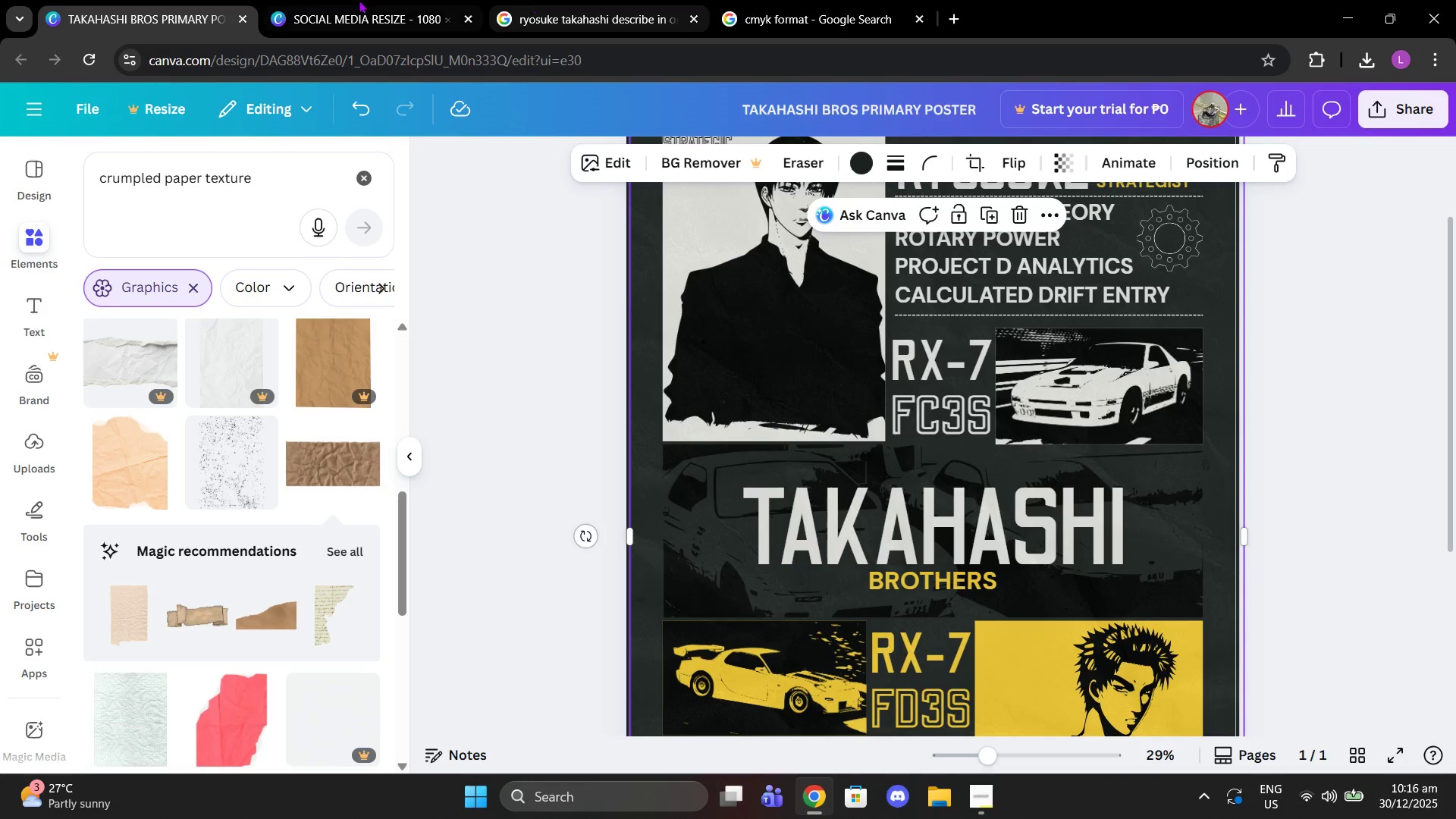 
left_click([357, 0])
 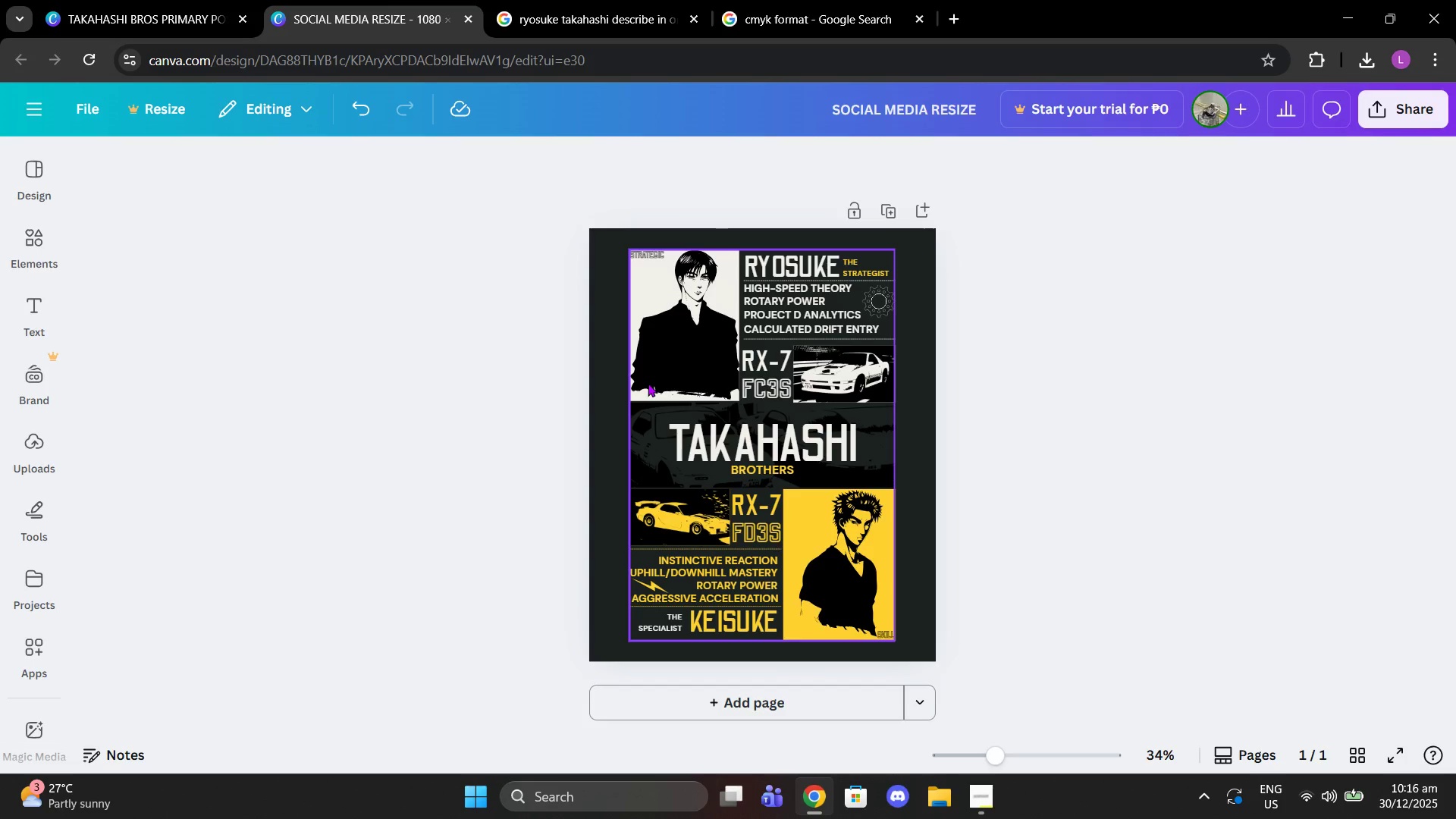 
key(Control+V)
 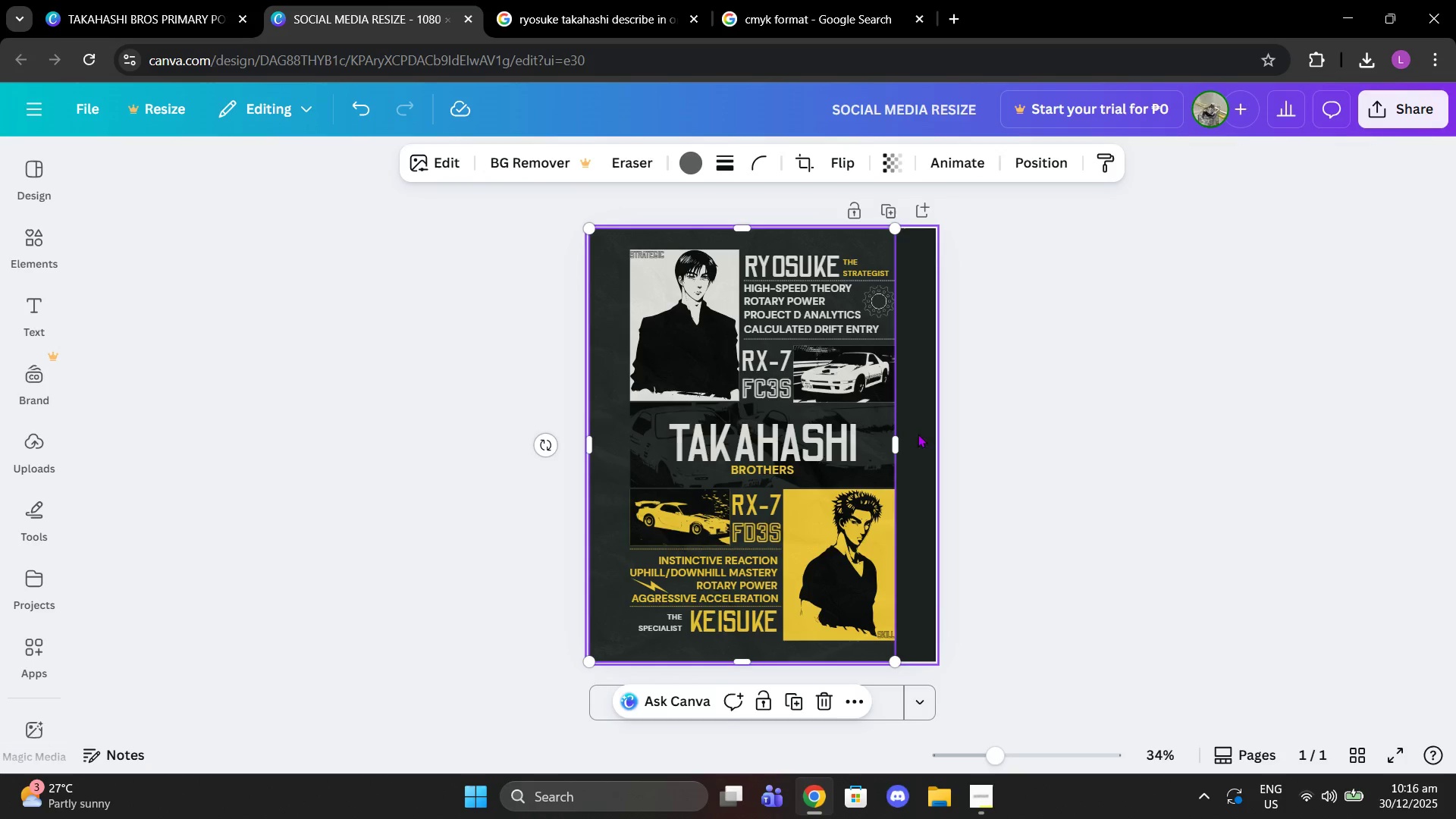 
left_click_drag(start_coordinate=[897, 439], to_coordinate=[940, 437])
 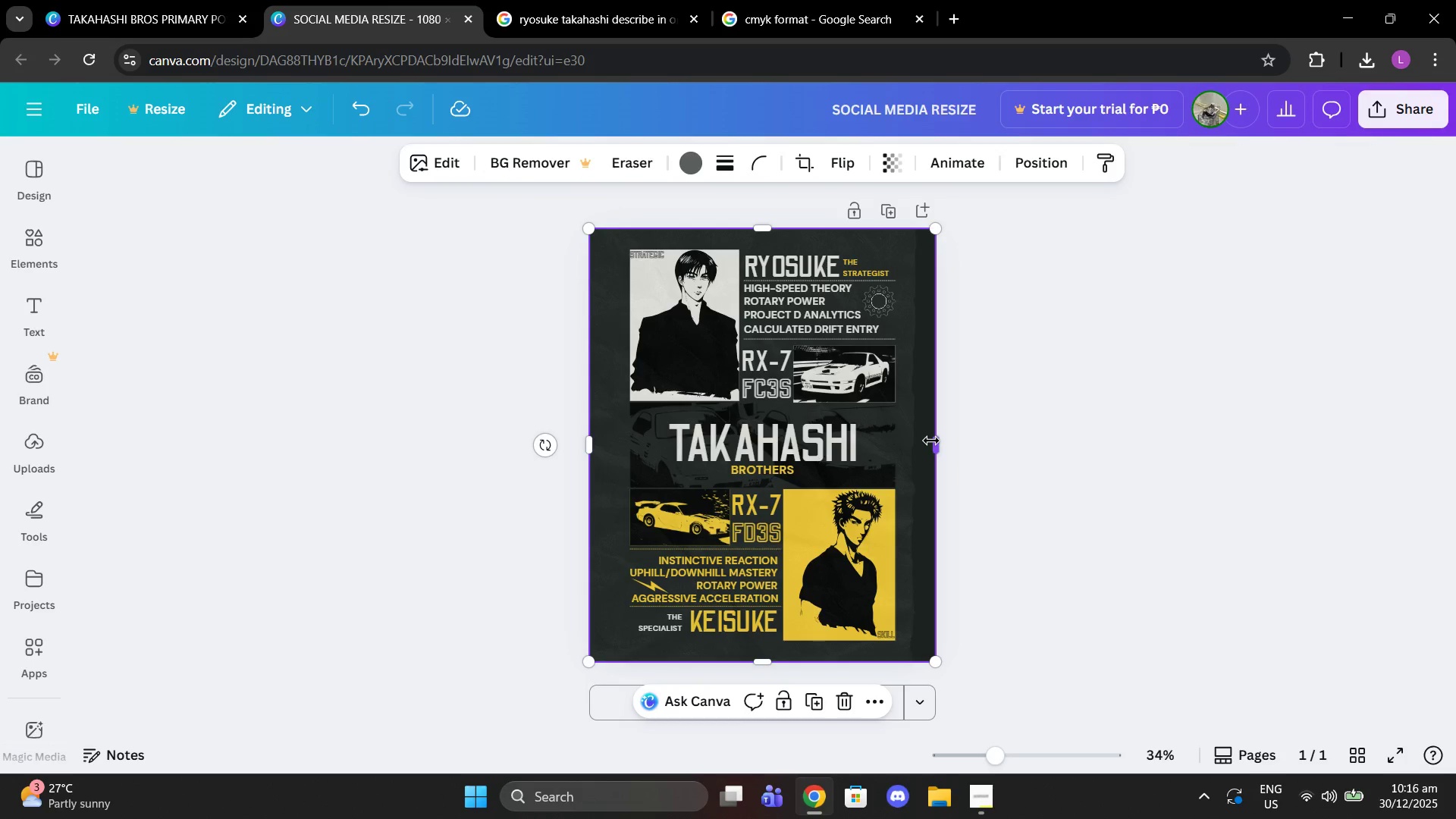 
left_click_drag(start_coordinate=[932, 441], to_coordinate=[987, 441])
 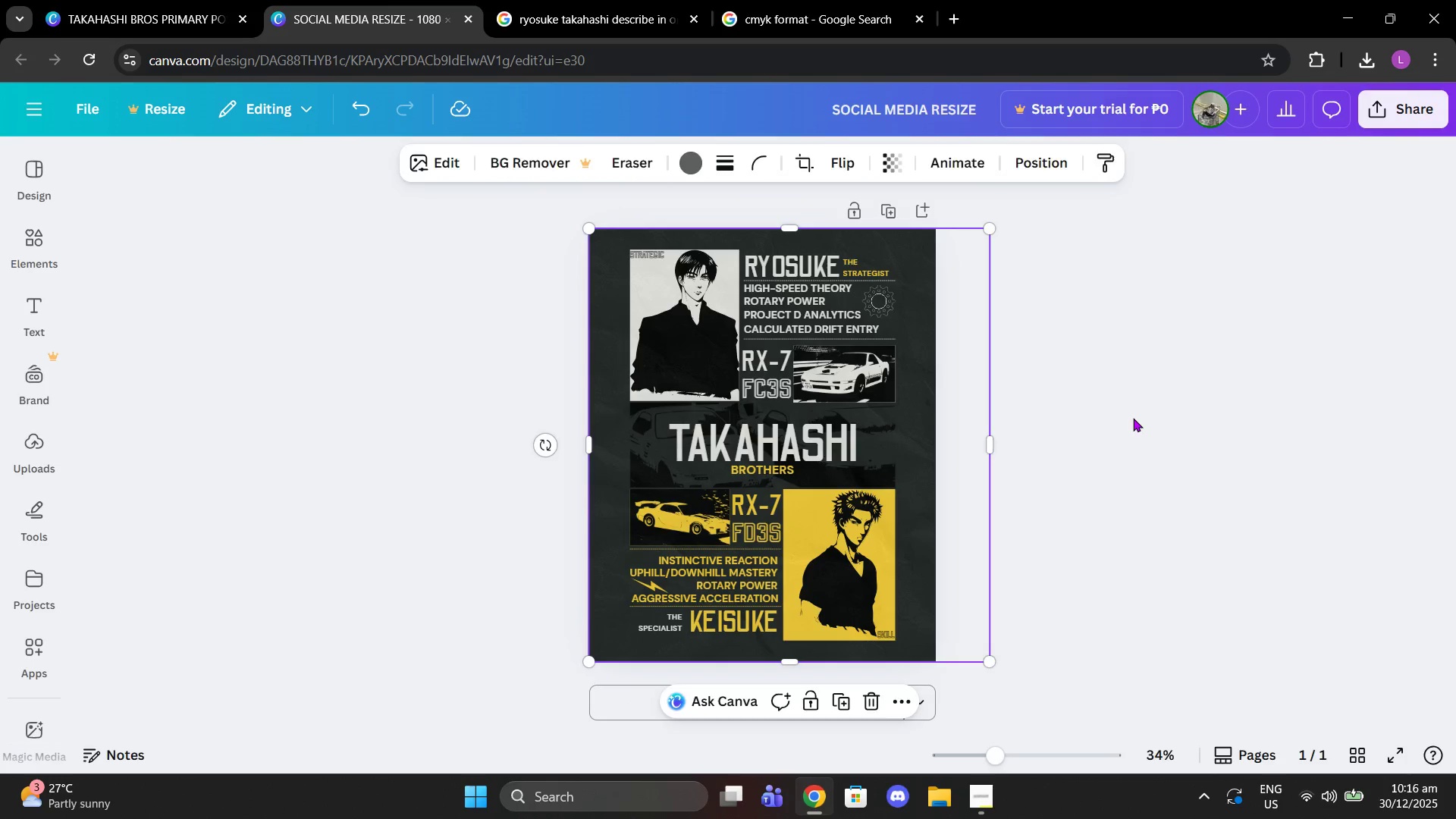 
left_click([1133, 418])
 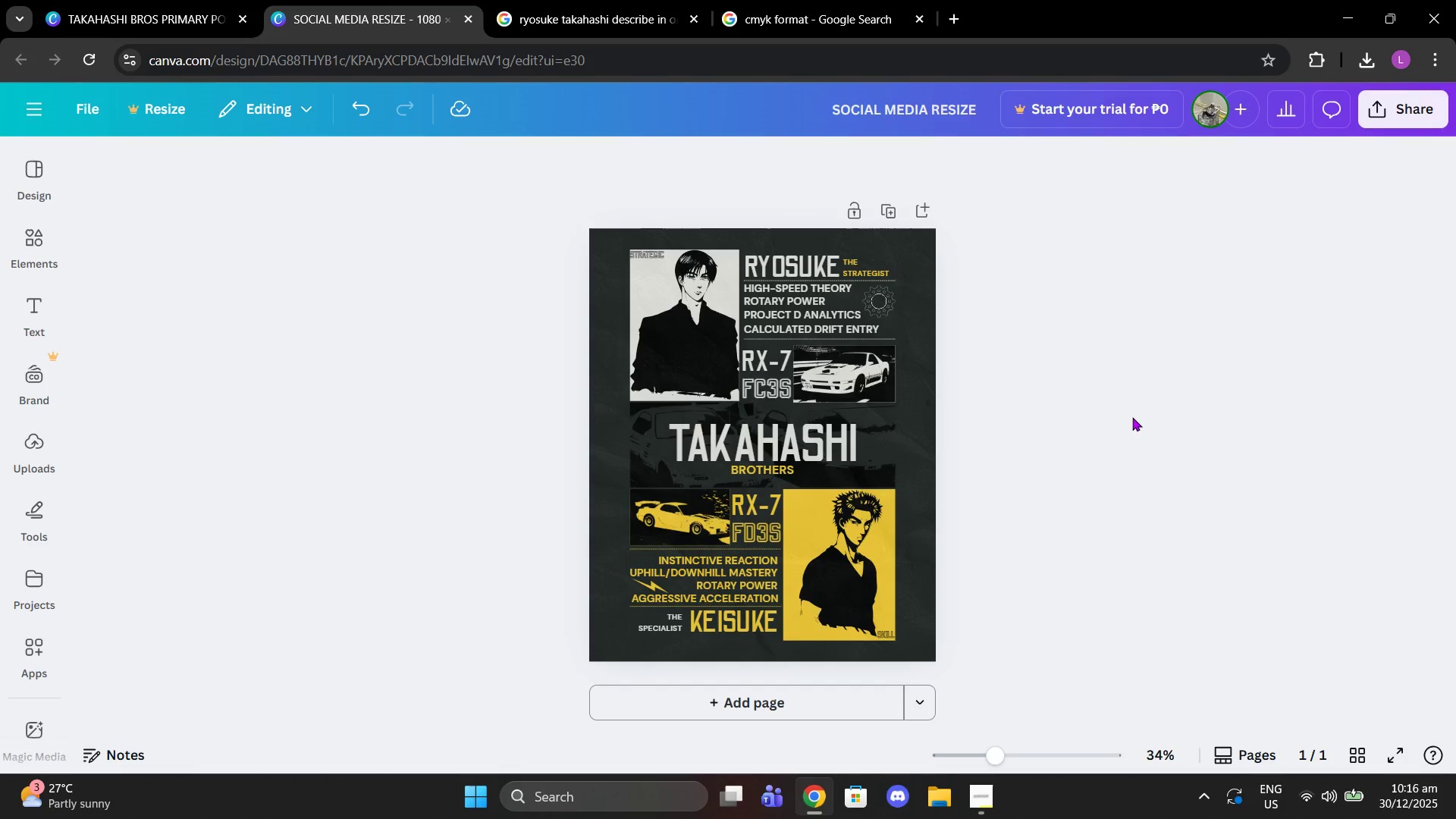 
left_click([1132, 417])
 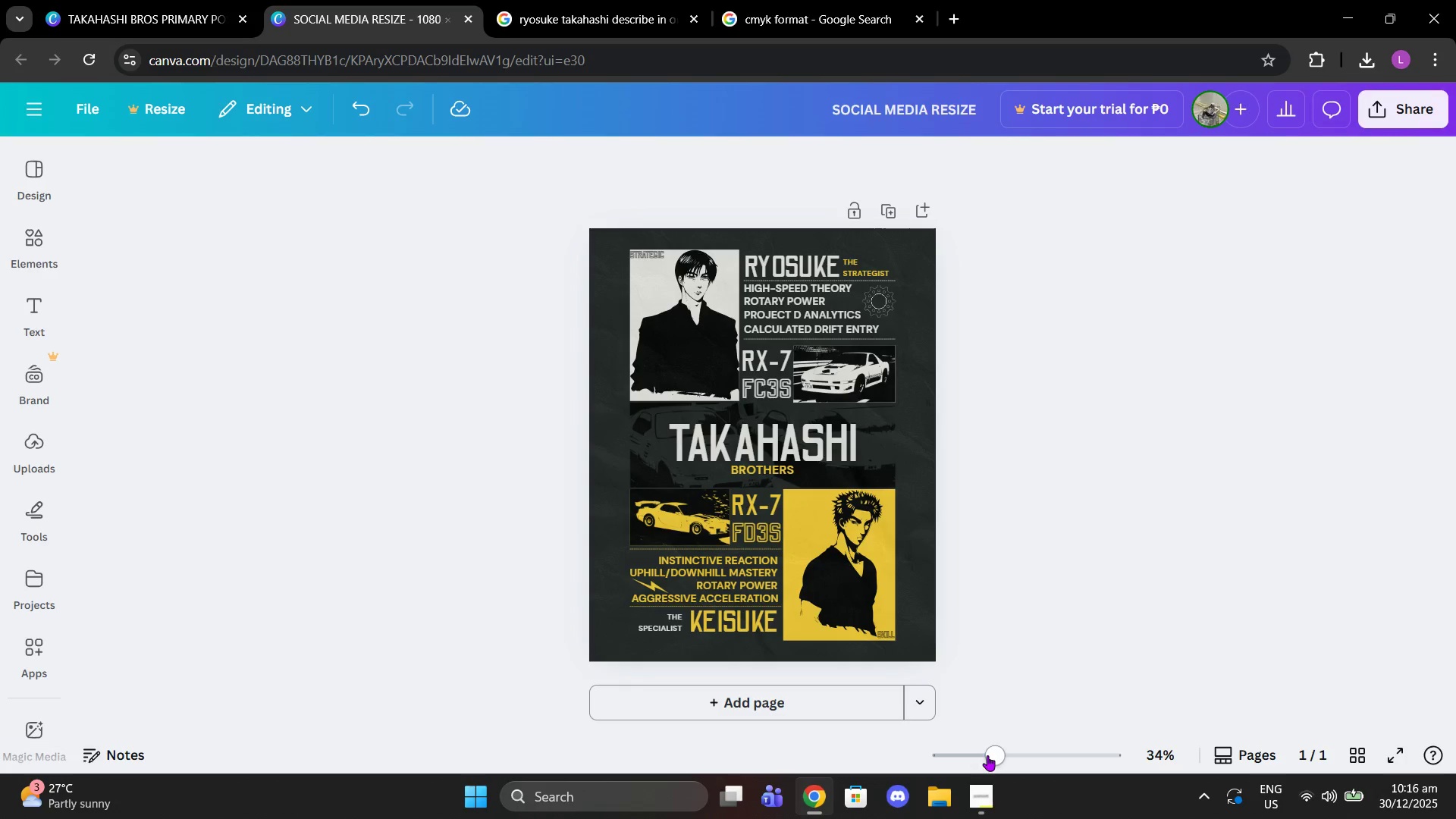 
left_click_drag(start_coordinate=[990, 755], to_coordinate=[1030, 758])
 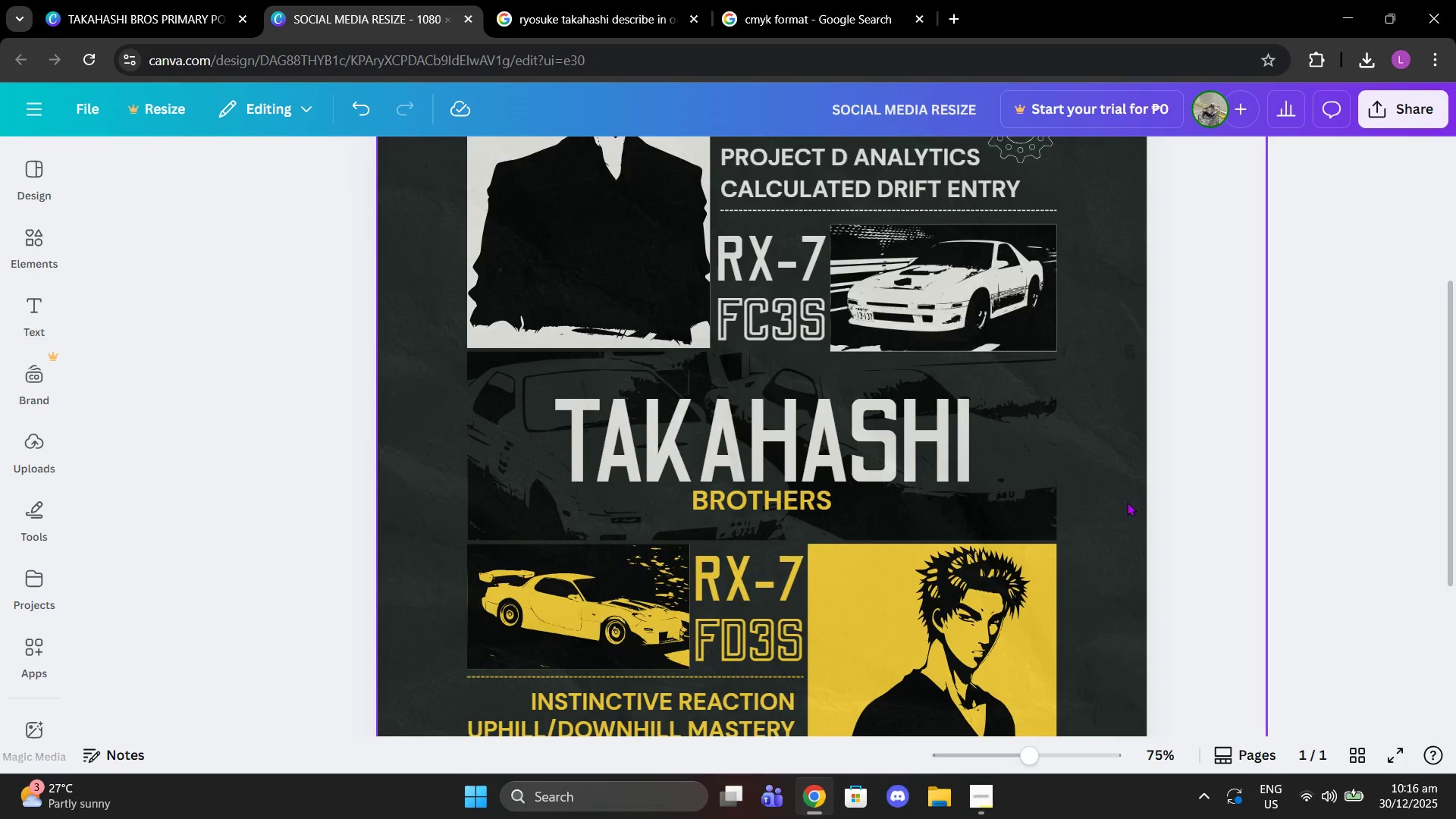 
left_click([1127, 502])
 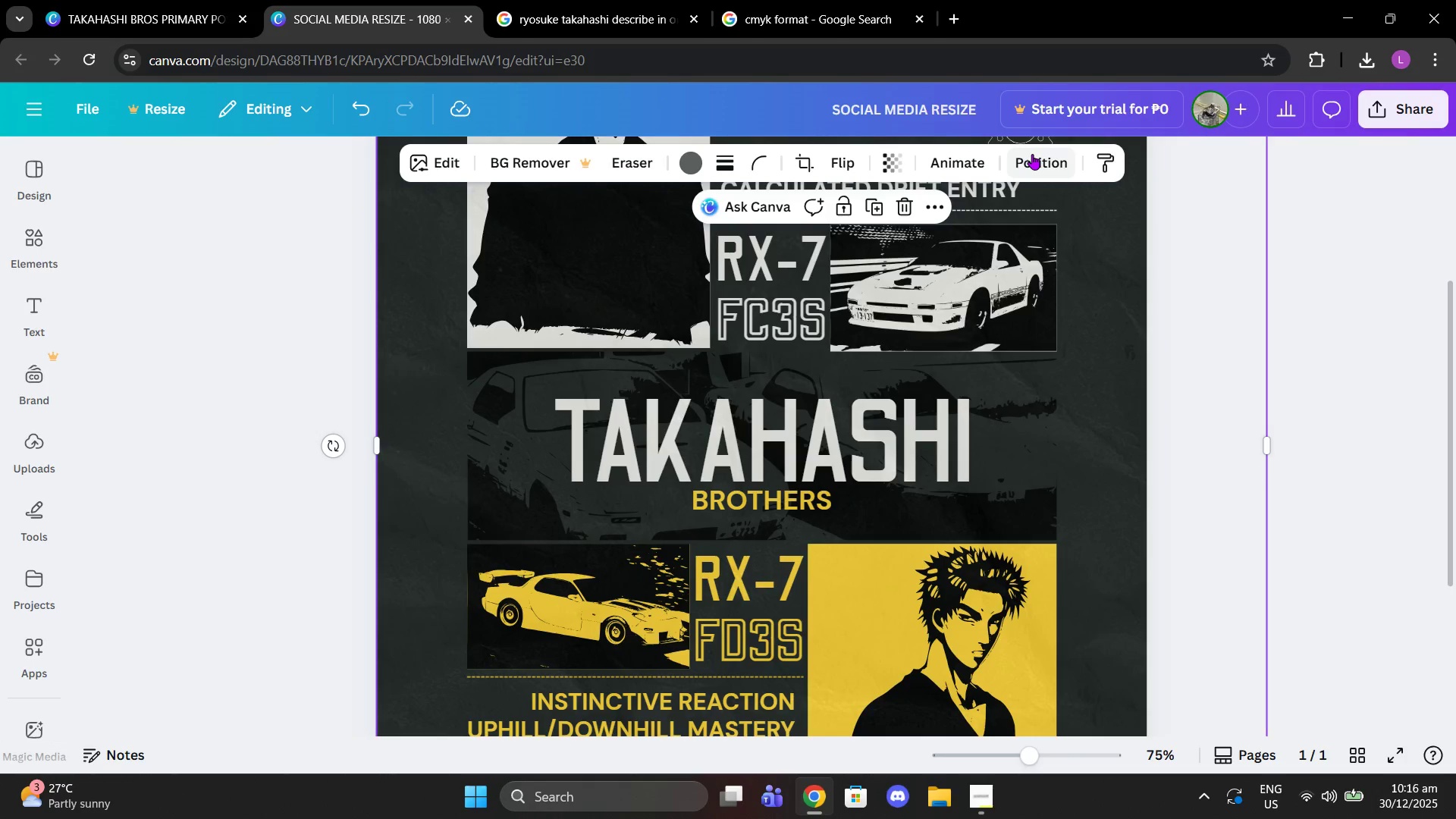 
left_click([1032, 154])
 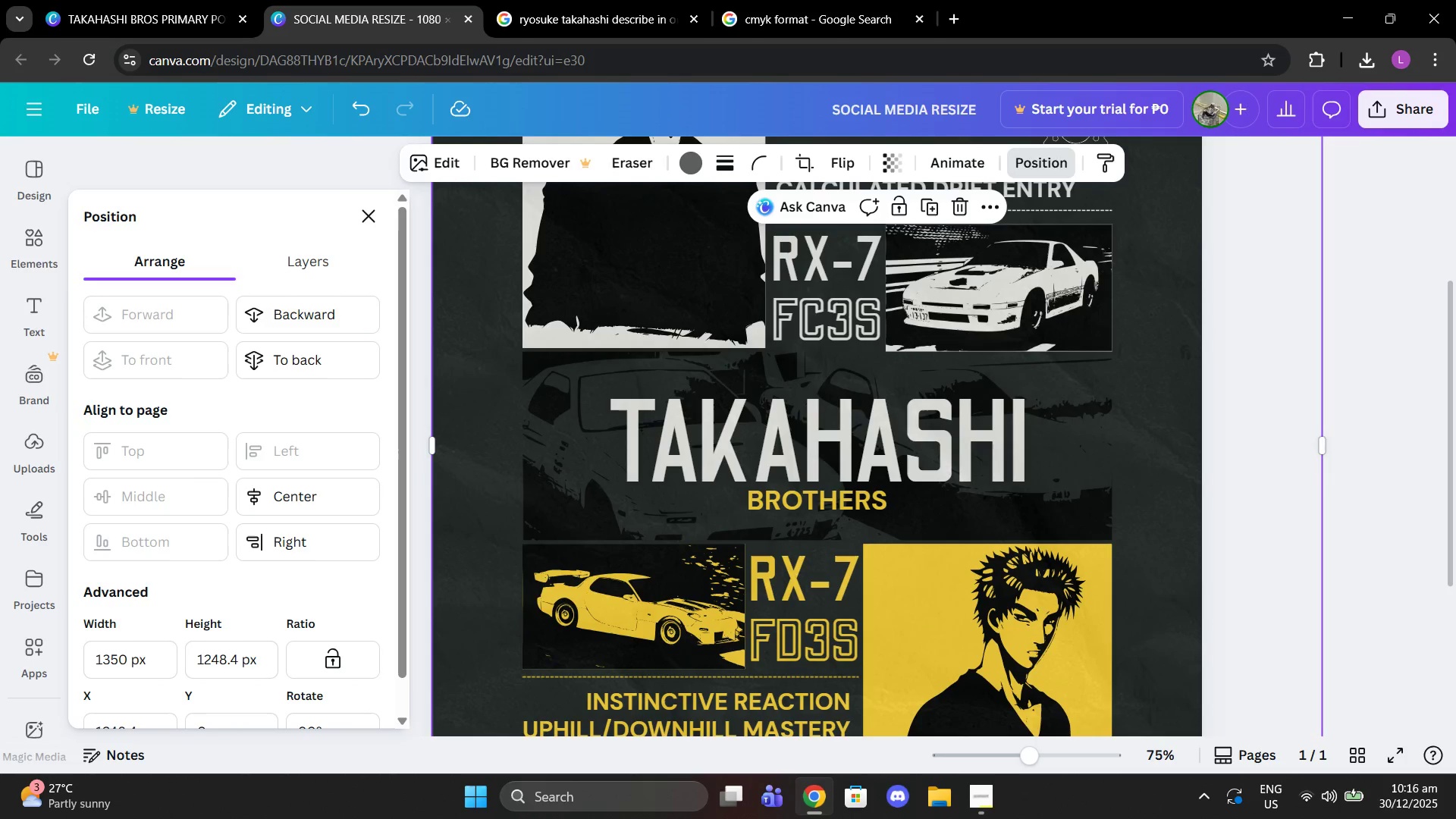 
left_click([974, 775])